 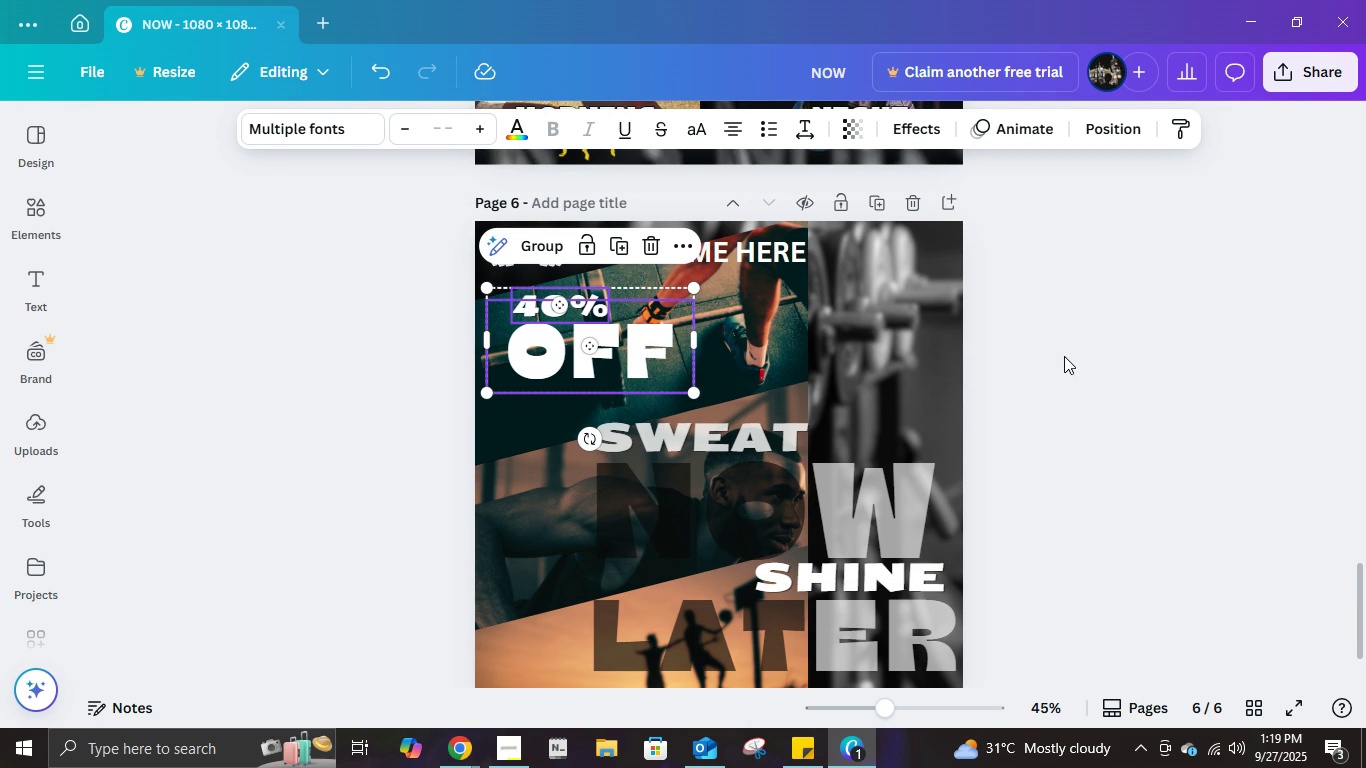 
left_click([1143, 372])
 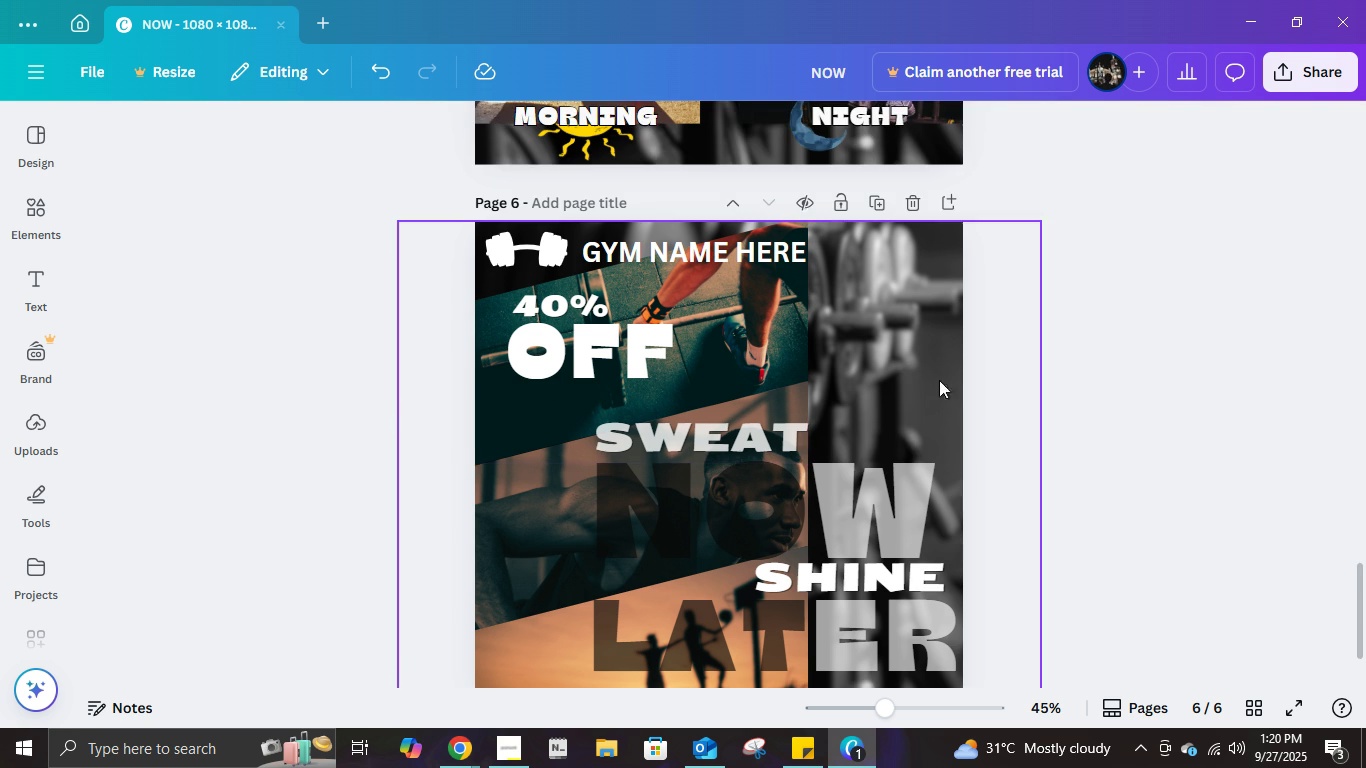 
scroll: coordinate [922, 422], scroll_direction: down, amount: 3.0
 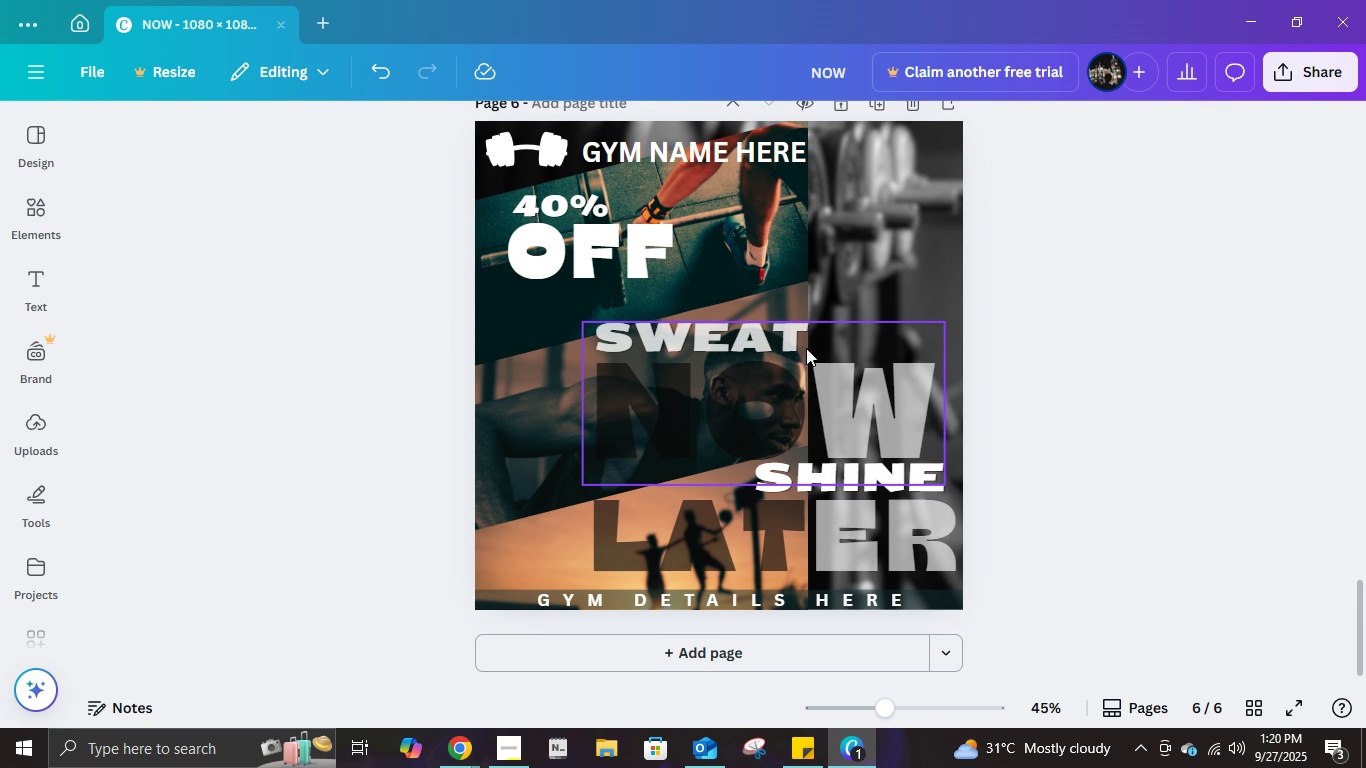 
wait(5.04)
 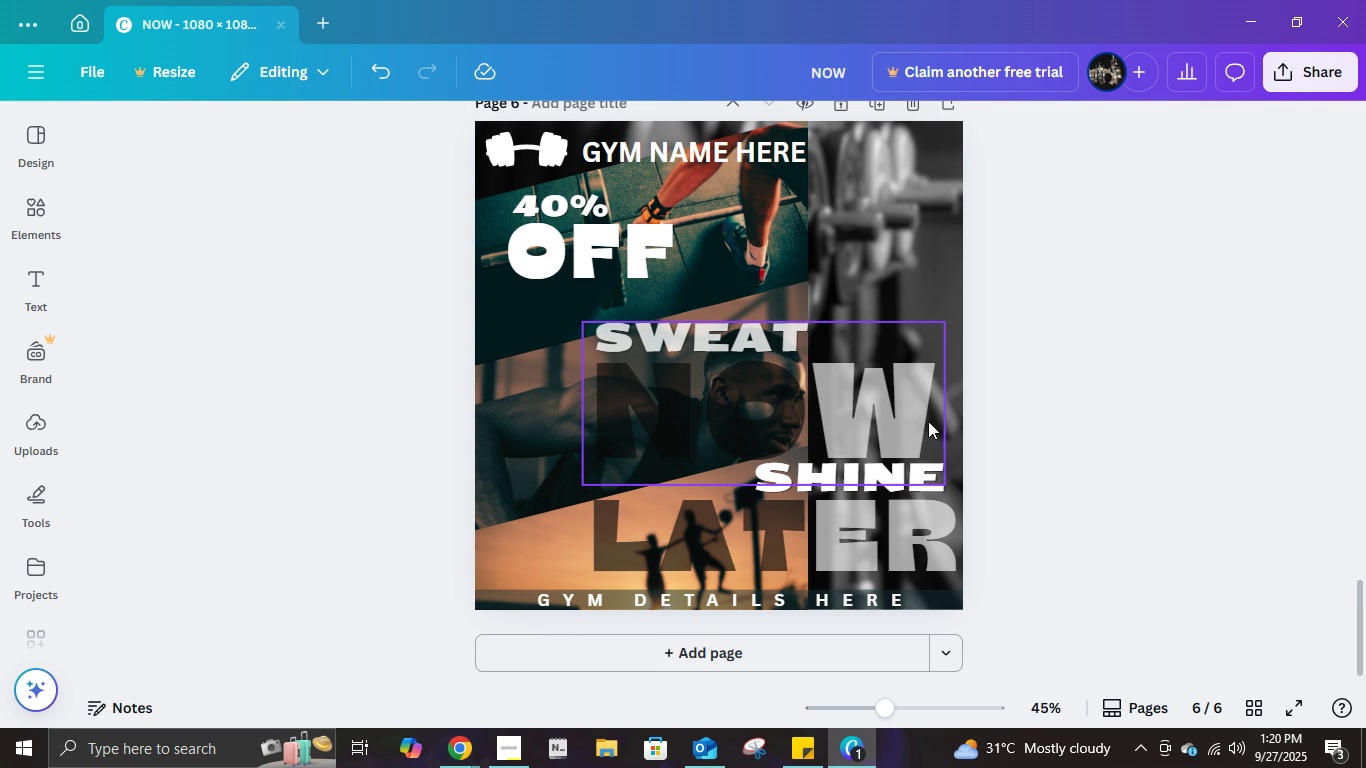 
mouse_move([633, 290])
 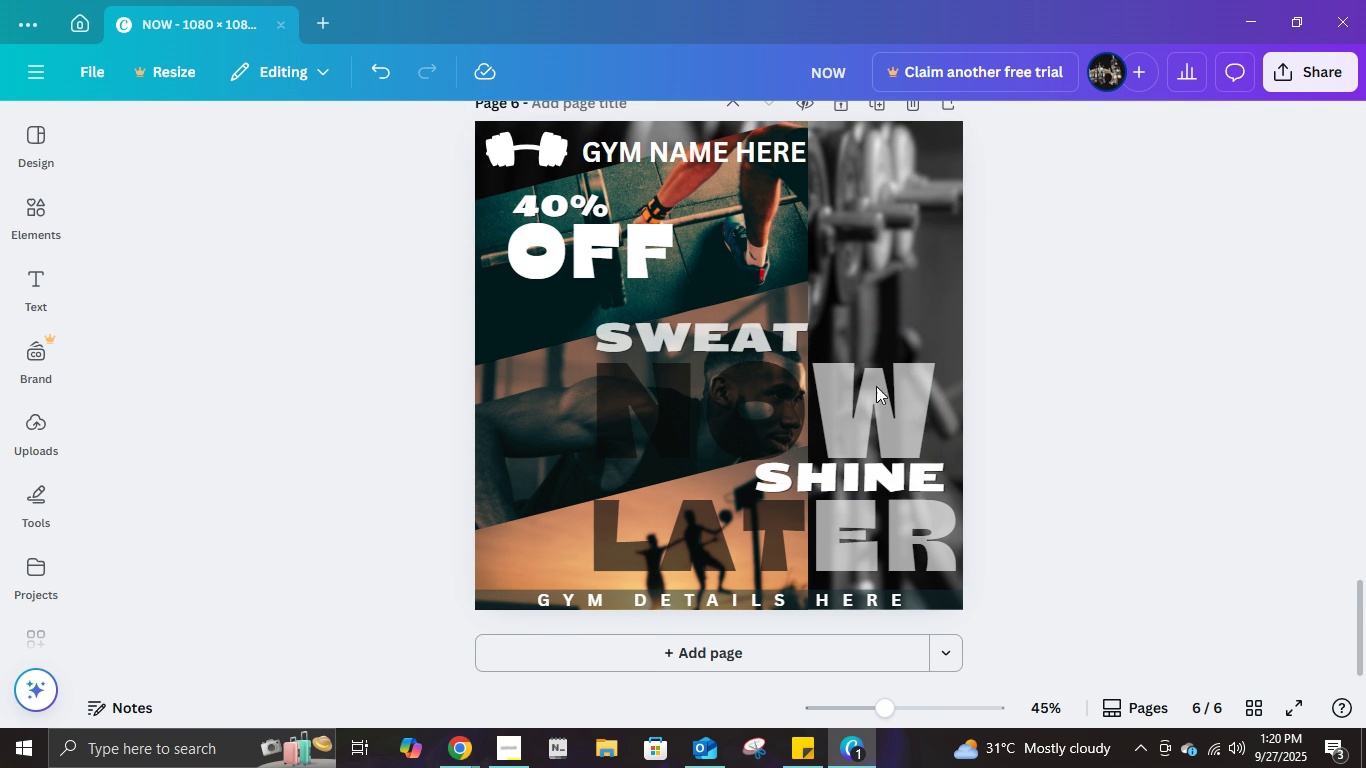 
scroll: coordinate [1059, 367], scroll_direction: none, amount: 0.0
 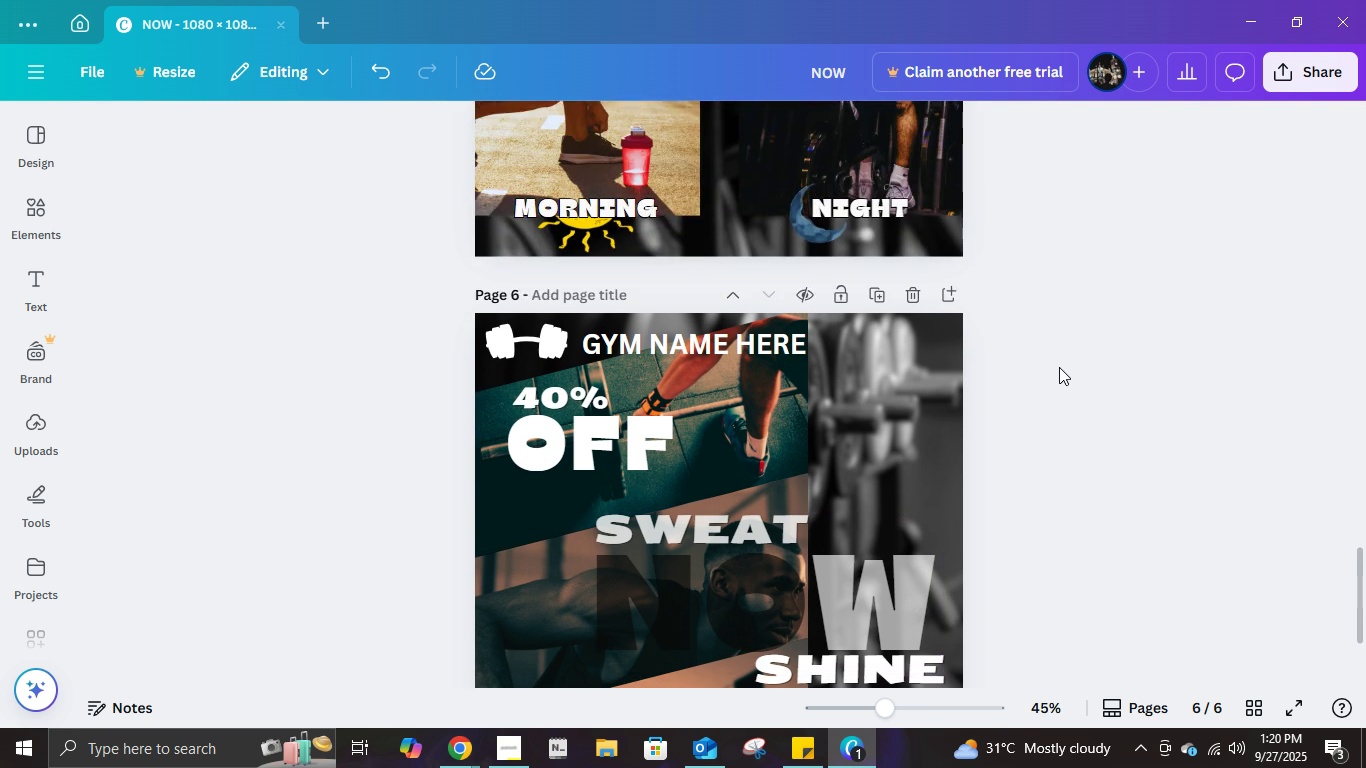 
scroll: coordinate [1059, 367], scroll_direction: down, amount: 1.0
 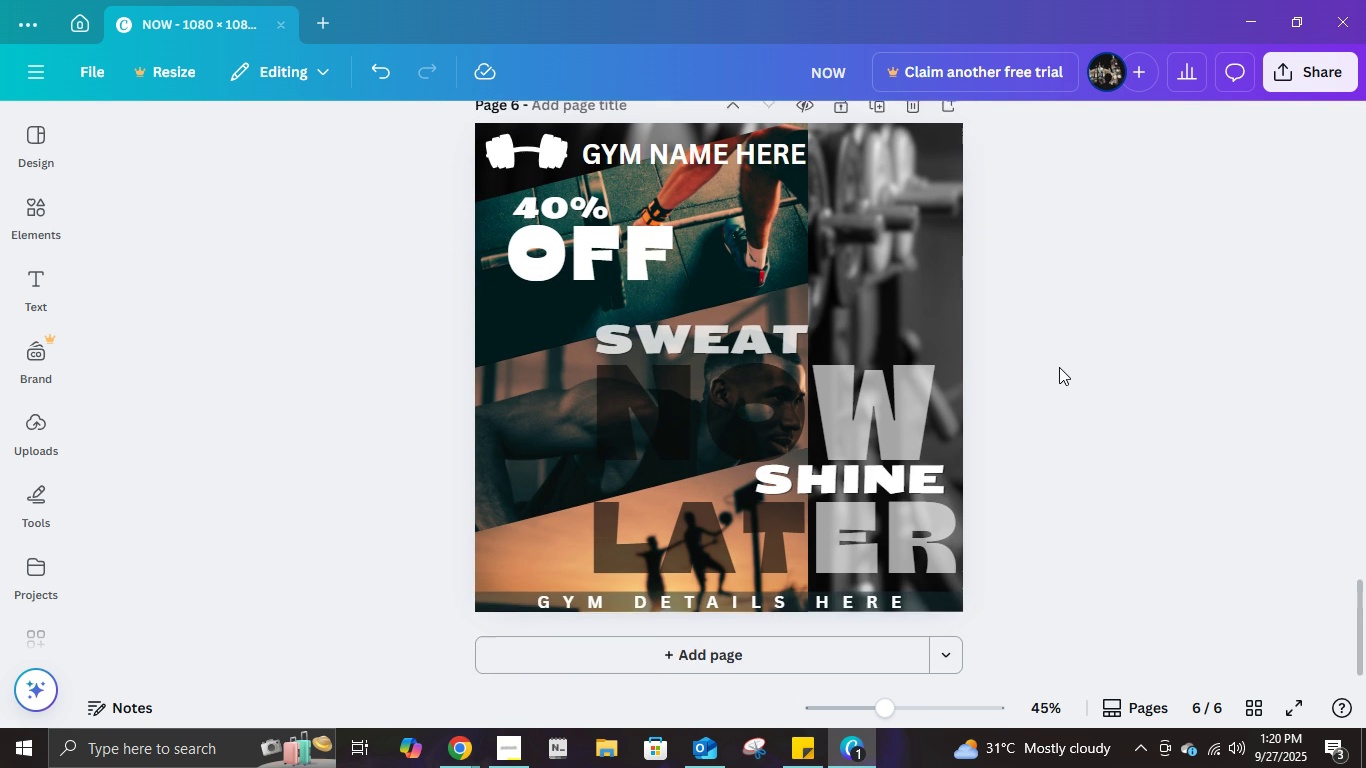 
scroll: coordinate [1059, 367], scroll_direction: up, amount: 1.0
 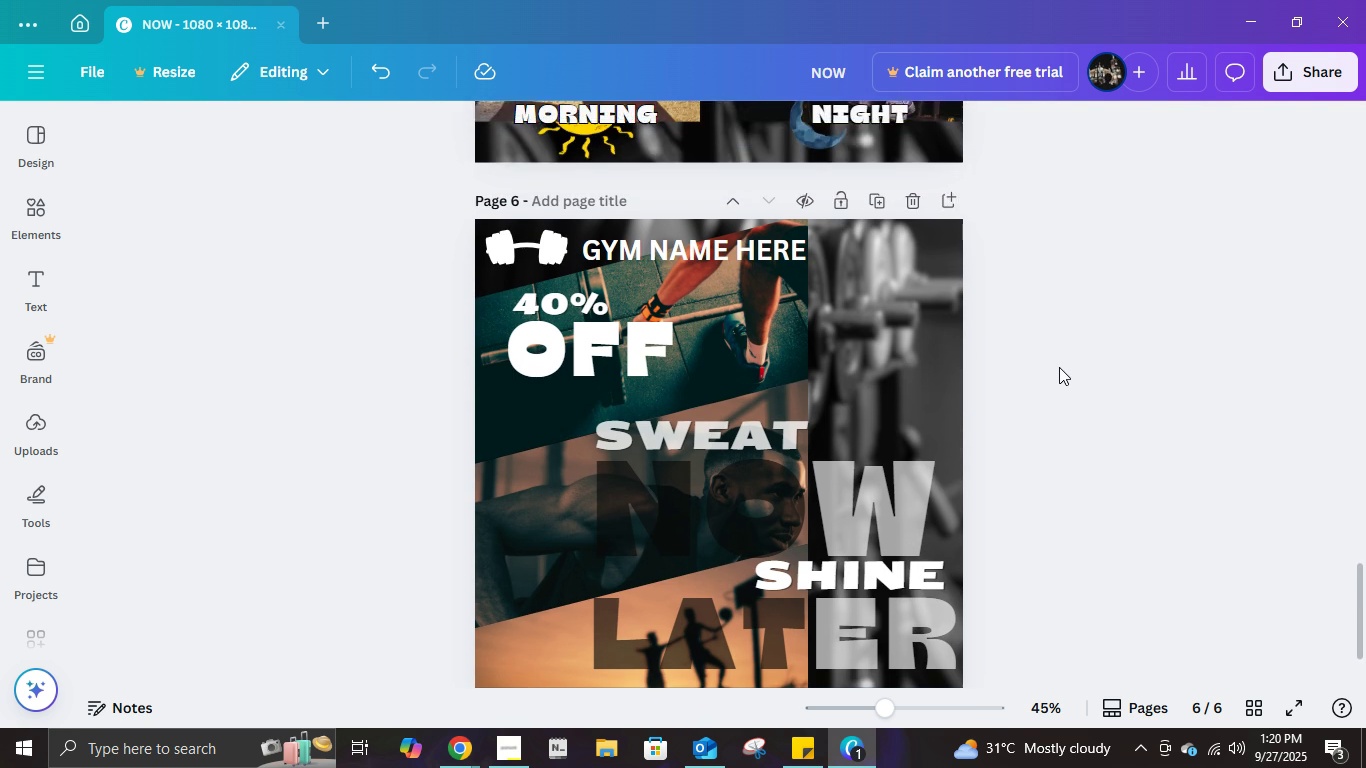 
scroll: coordinate [1059, 367], scroll_direction: down, amount: 2.0
 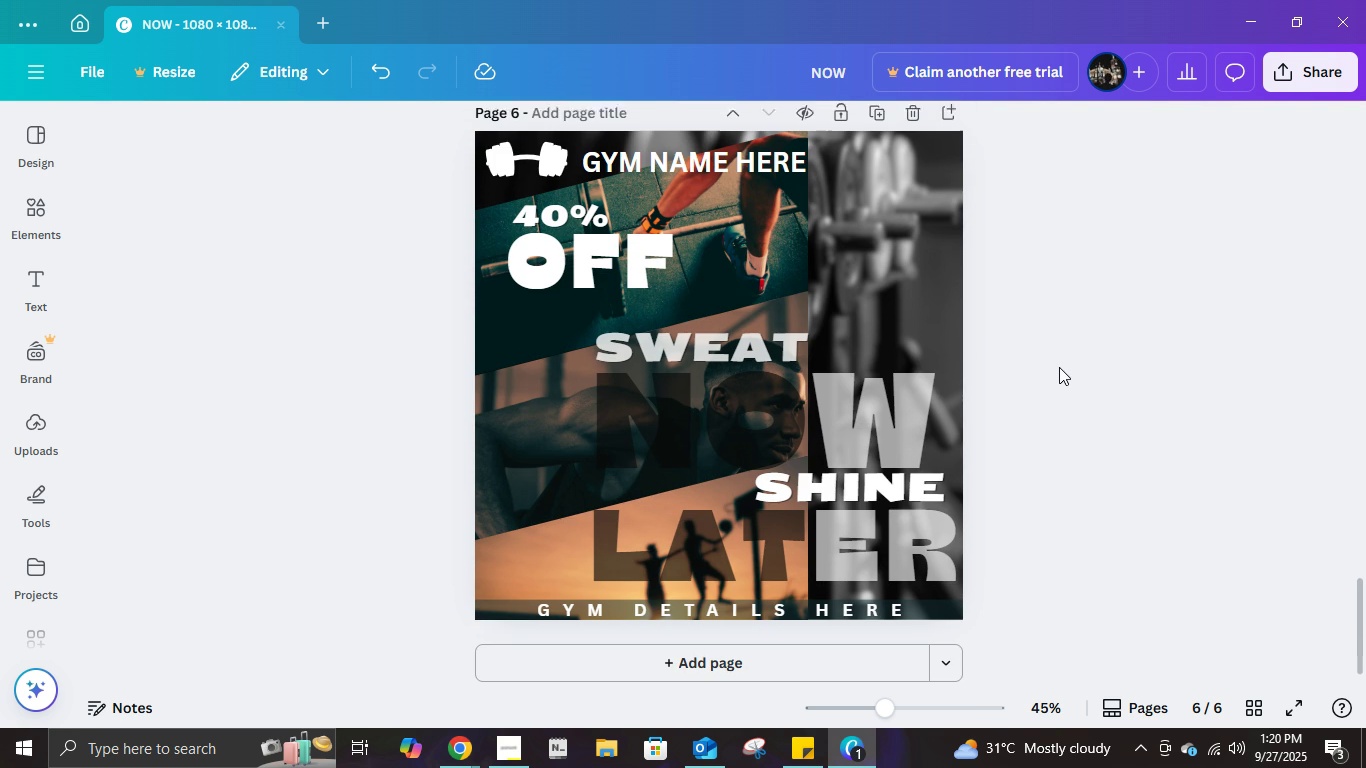 
scroll: coordinate [1059, 367], scroll_direction: up, amount: 5.0
 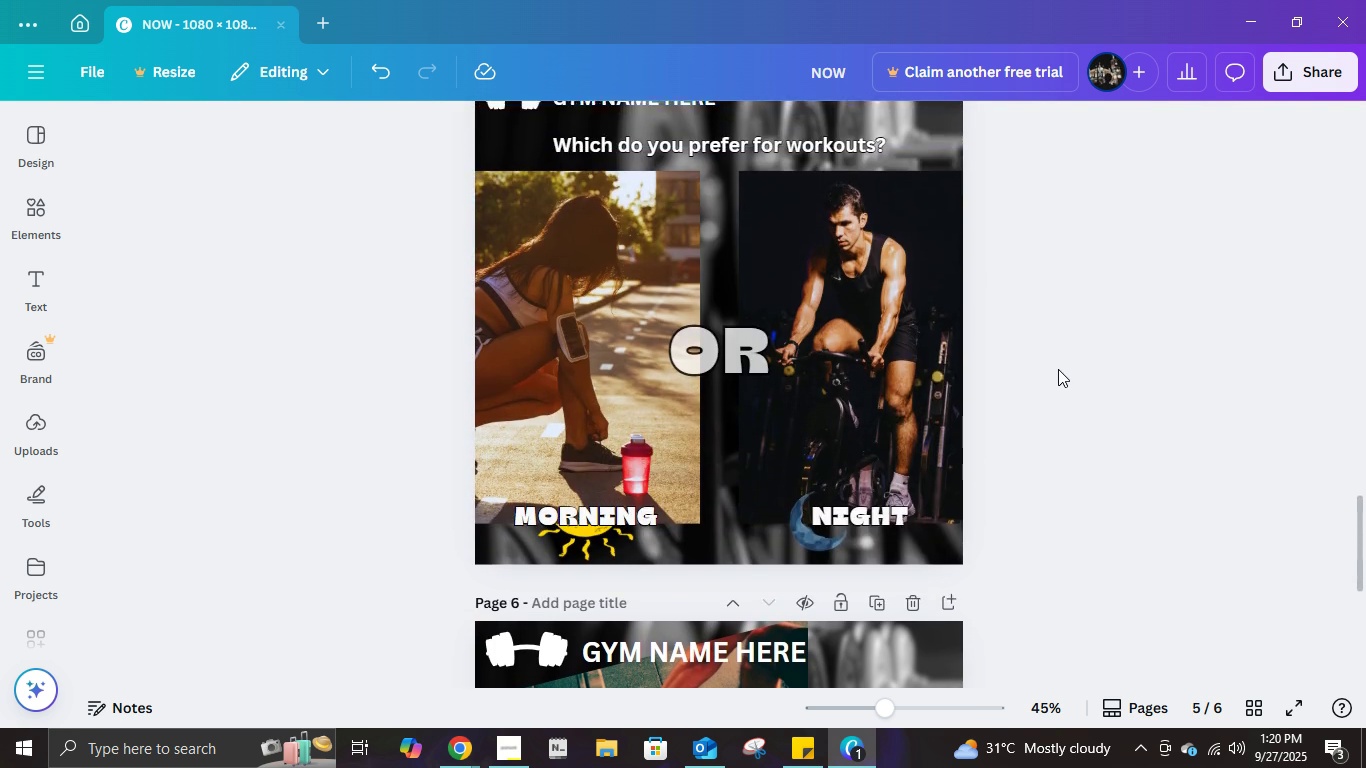 
scroll: coordinate [1058, 369], scroll_direction: down, amount: 4.0
 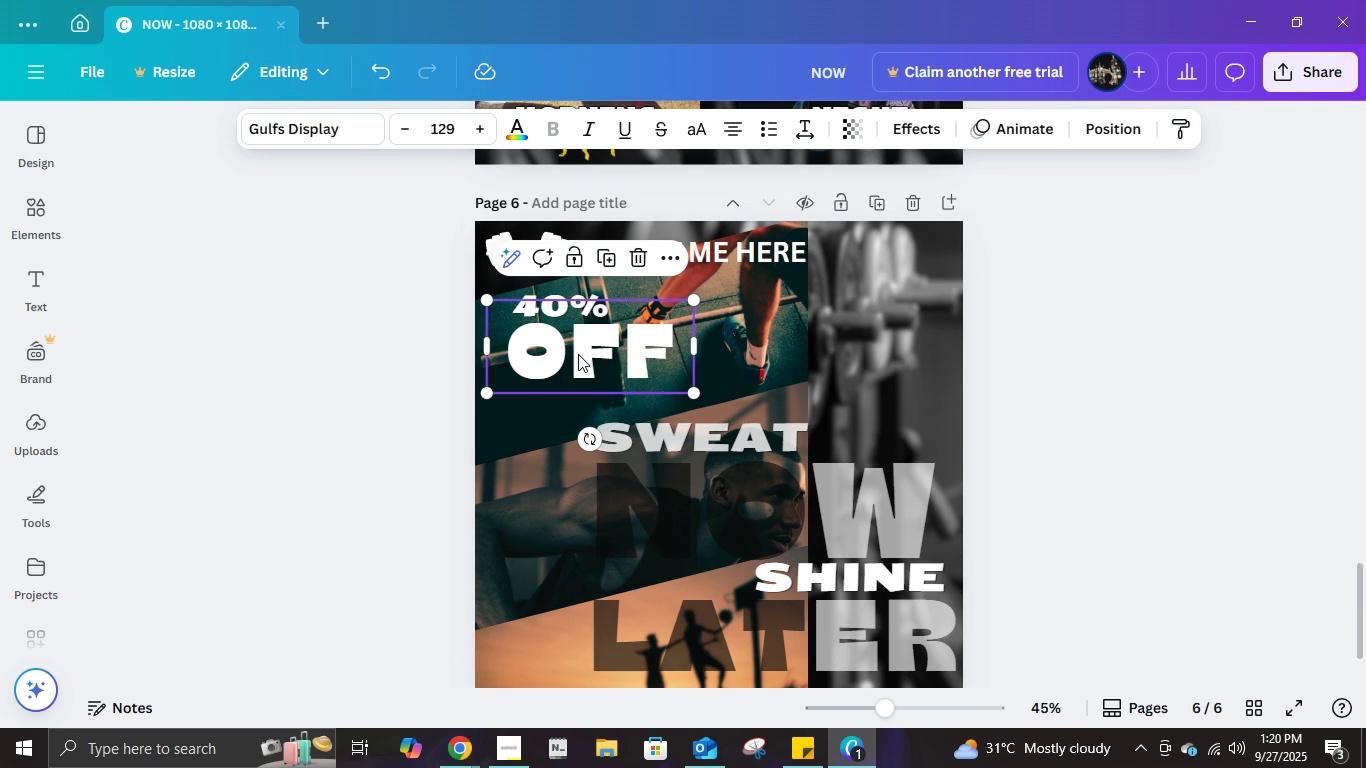 
left_click([631, 357])